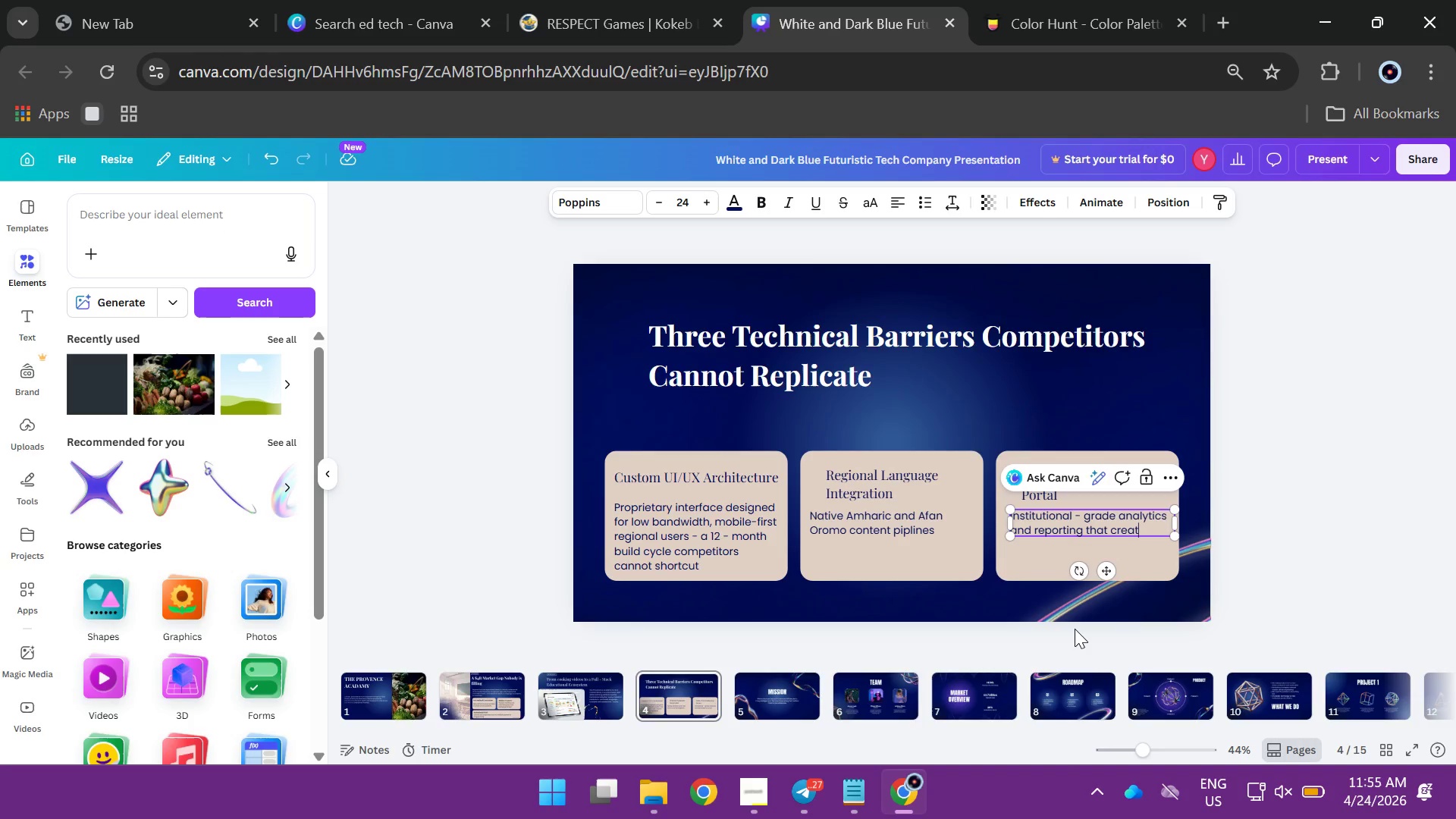 
type(es switching costs.)
 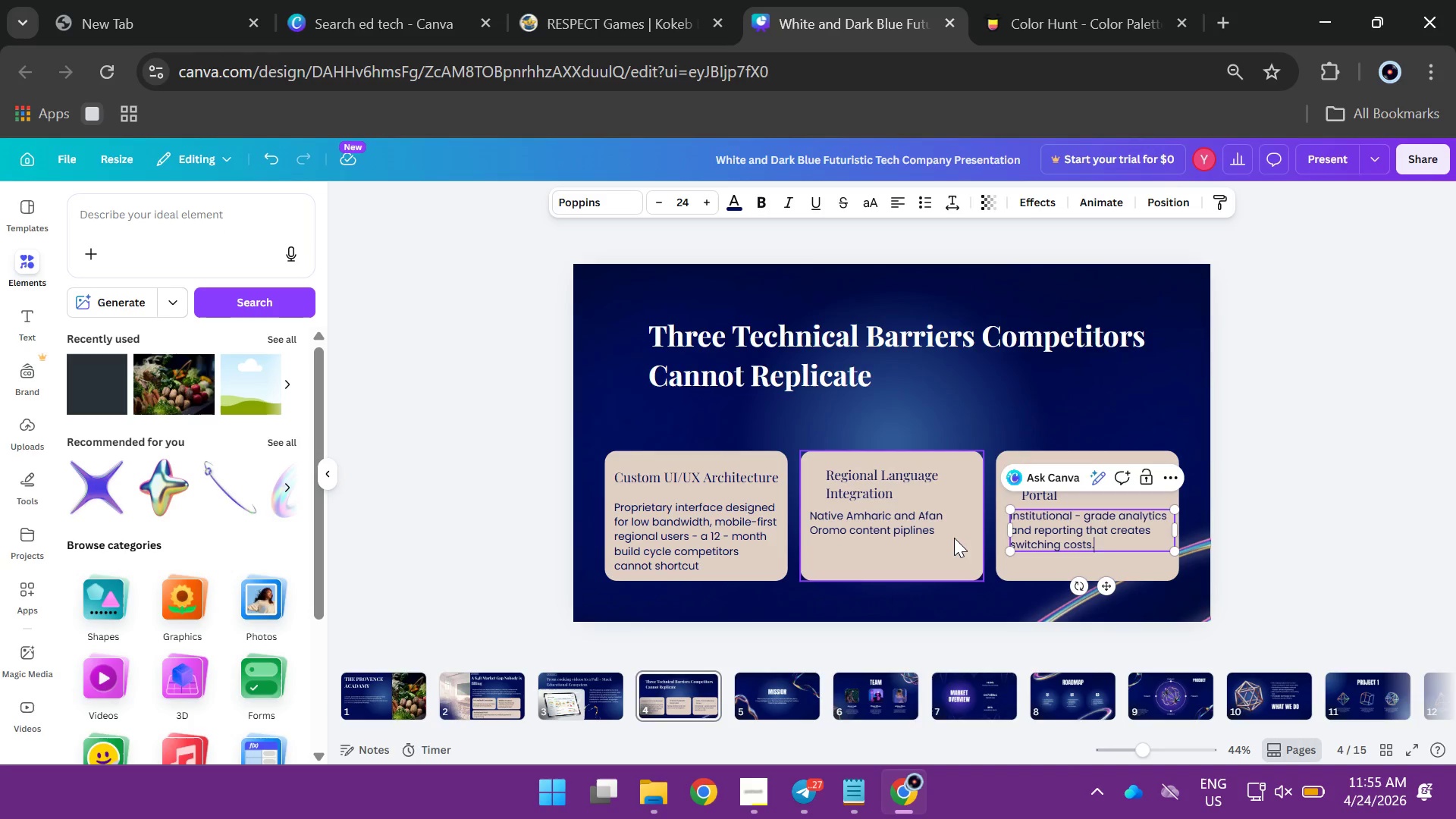 
left_click([937, 535])
 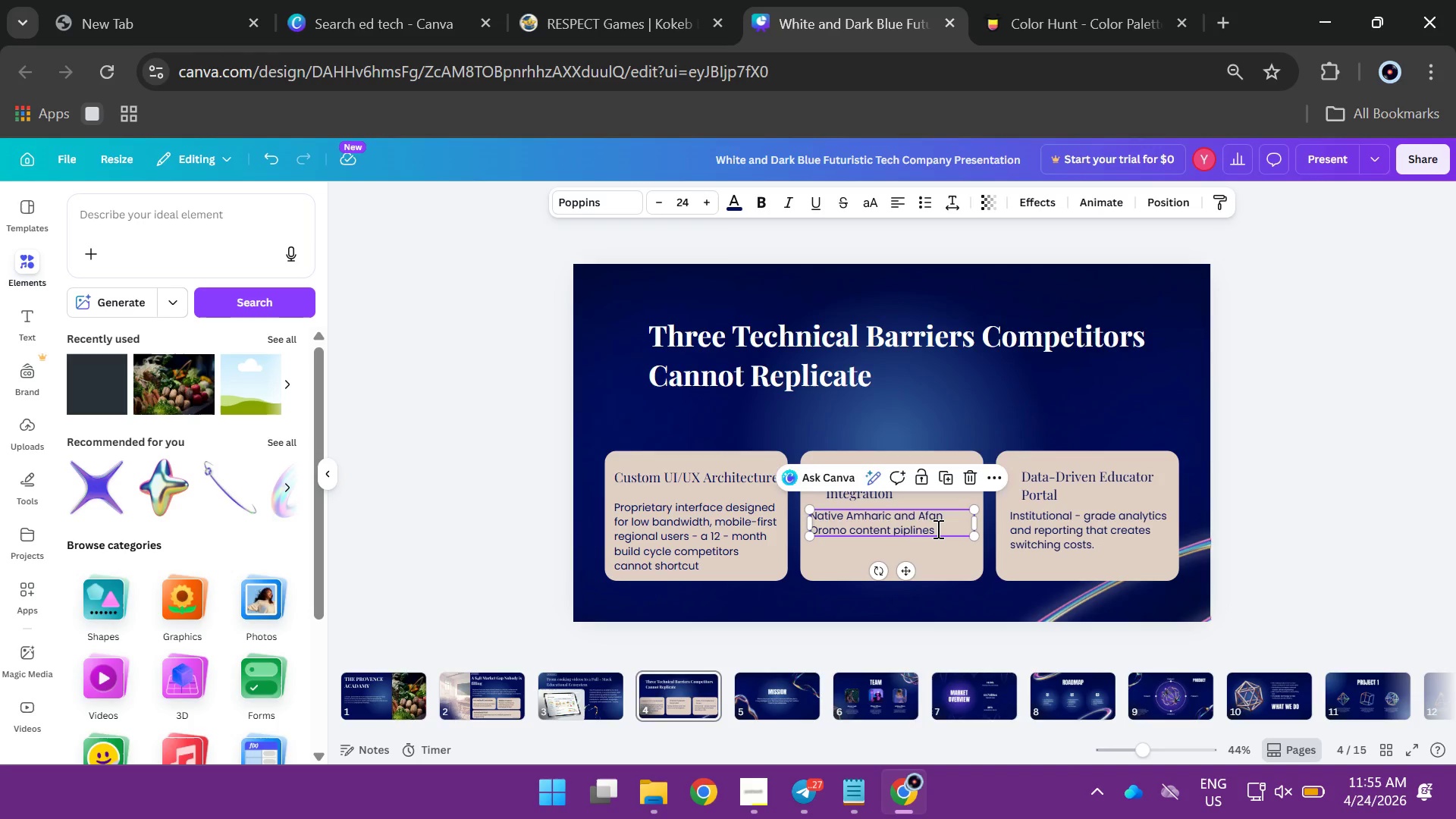 
double_click([937, 529])
 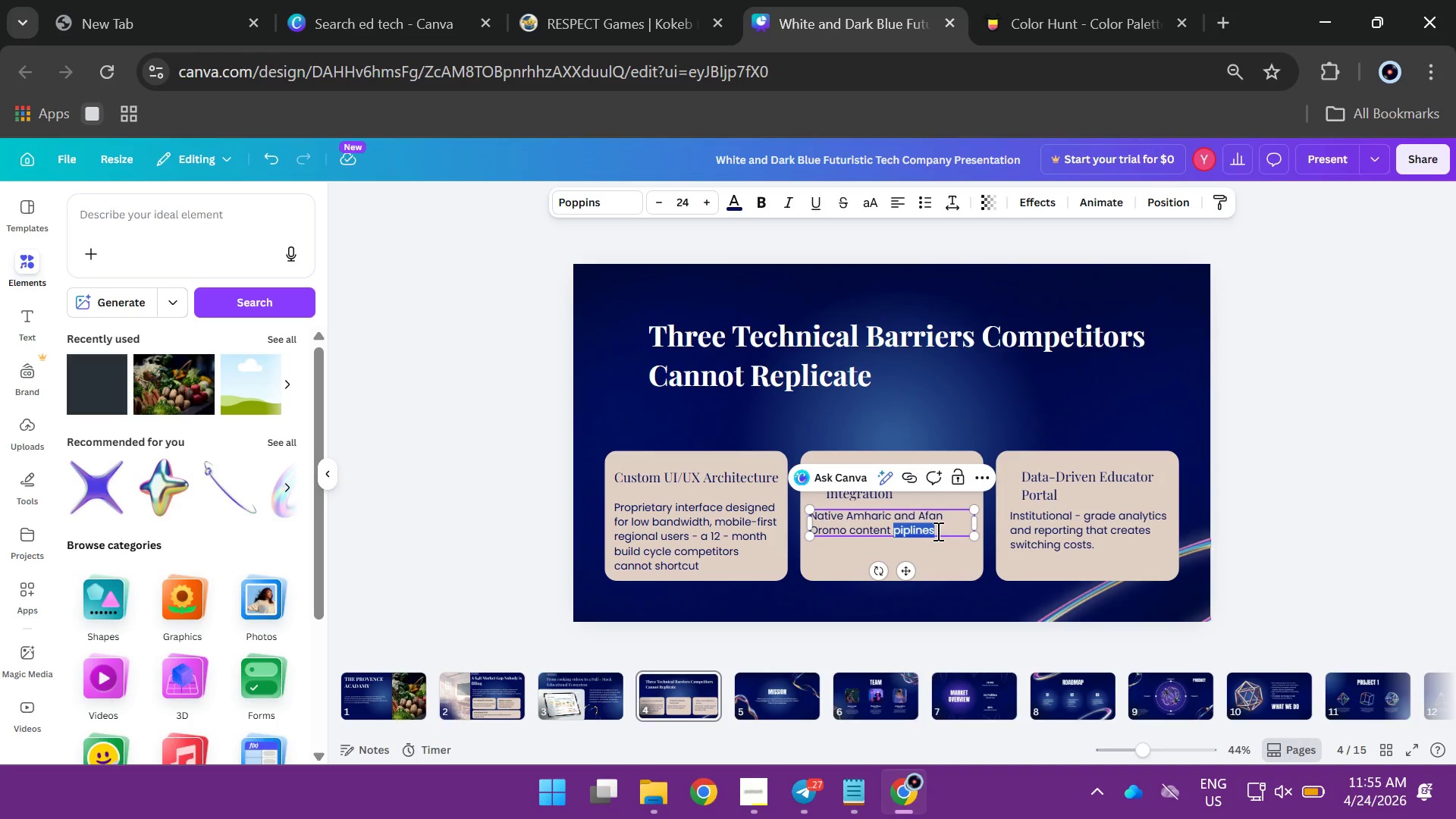 
left_click([937, 531])
 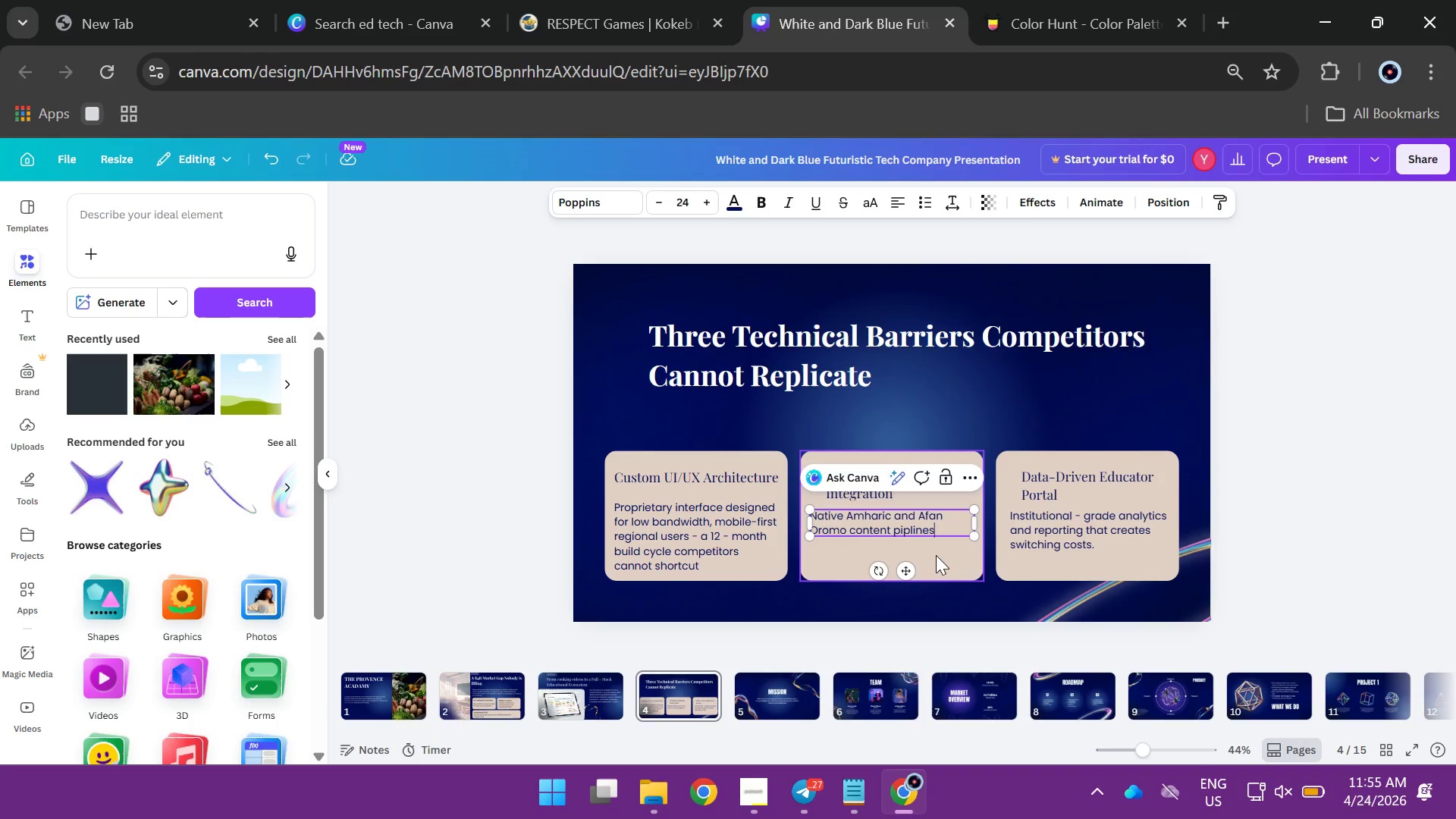 
key(Period)
 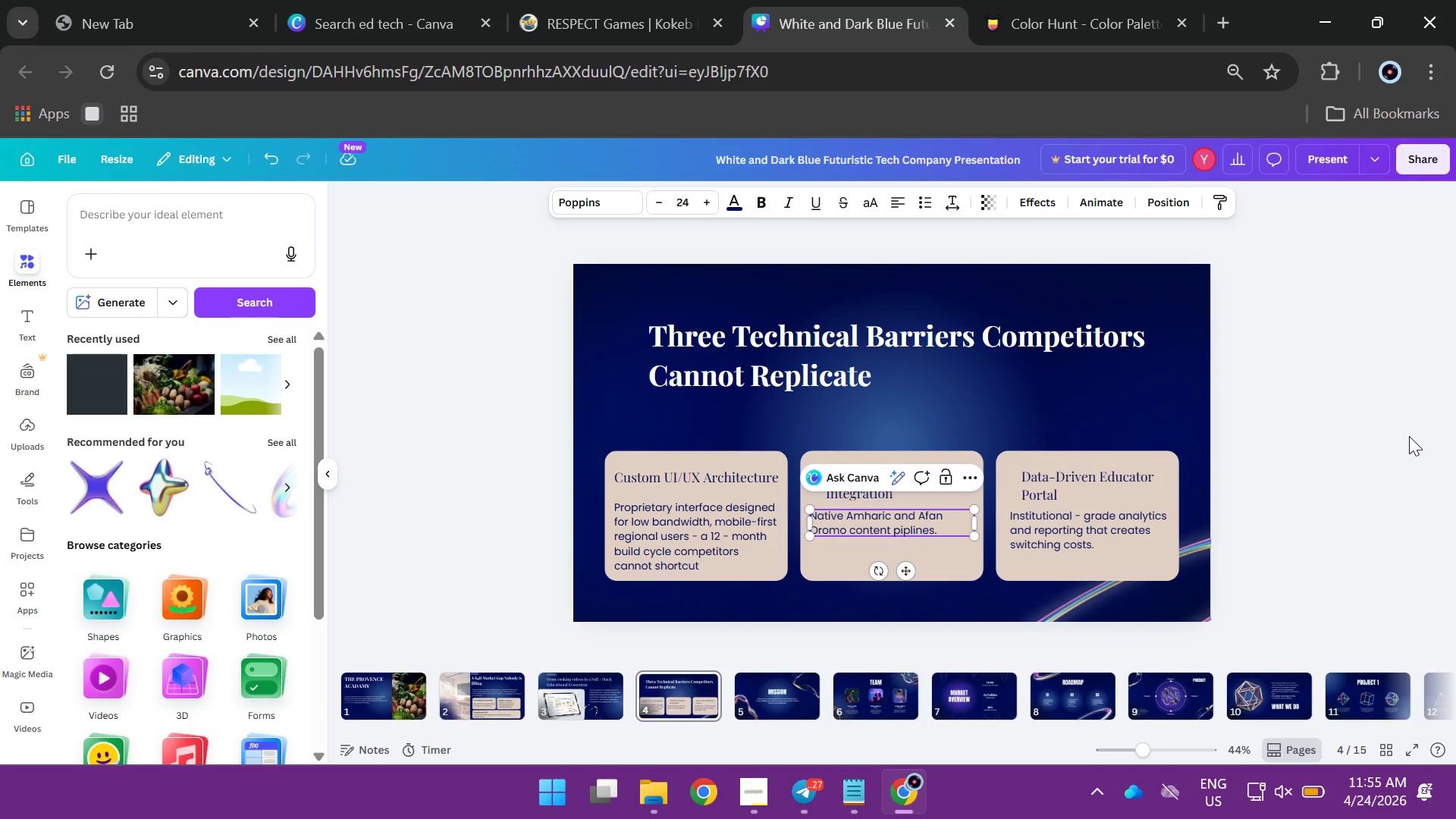 
left_click([1409, 436])
 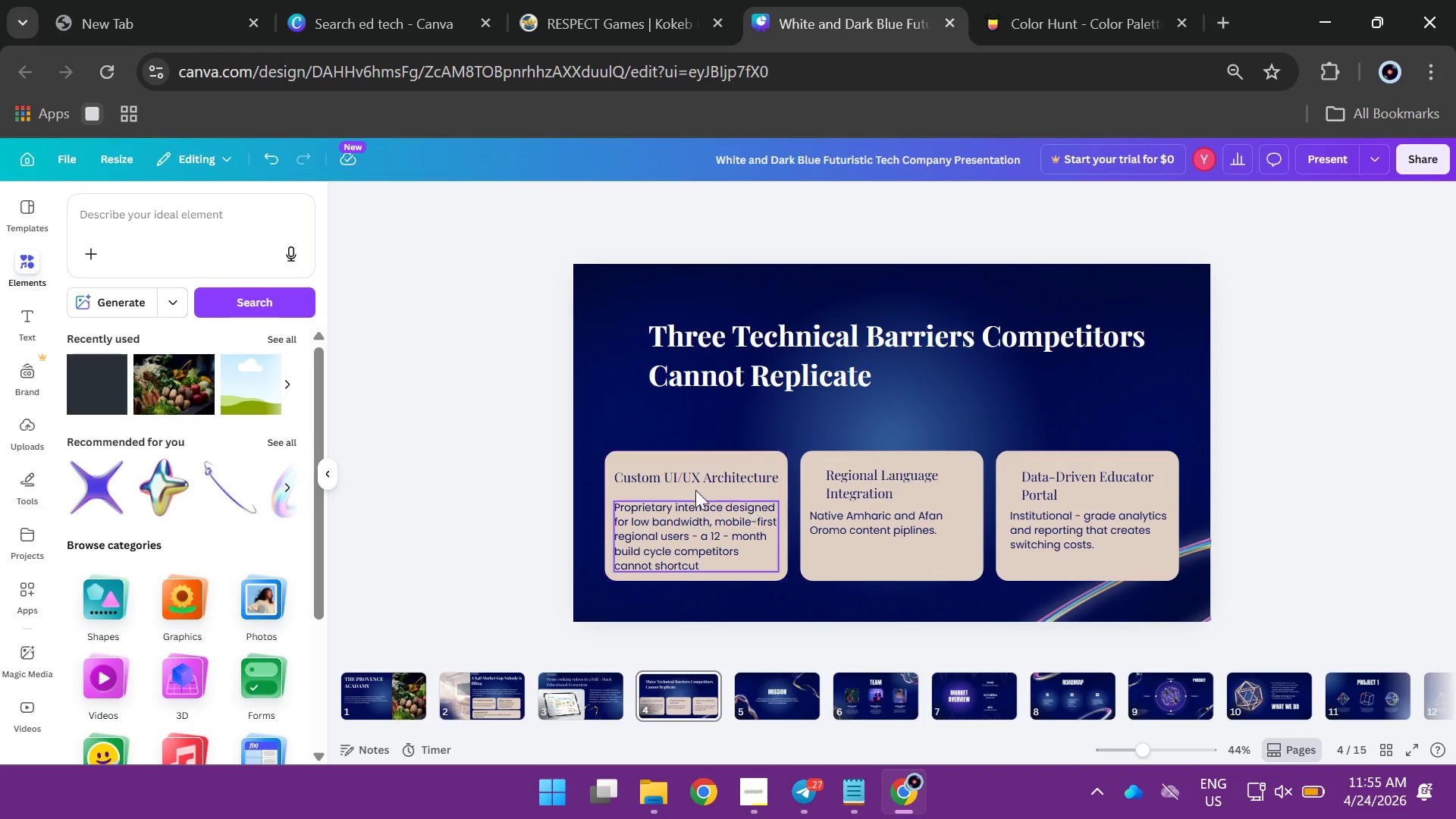 
left_click([706, 526])
 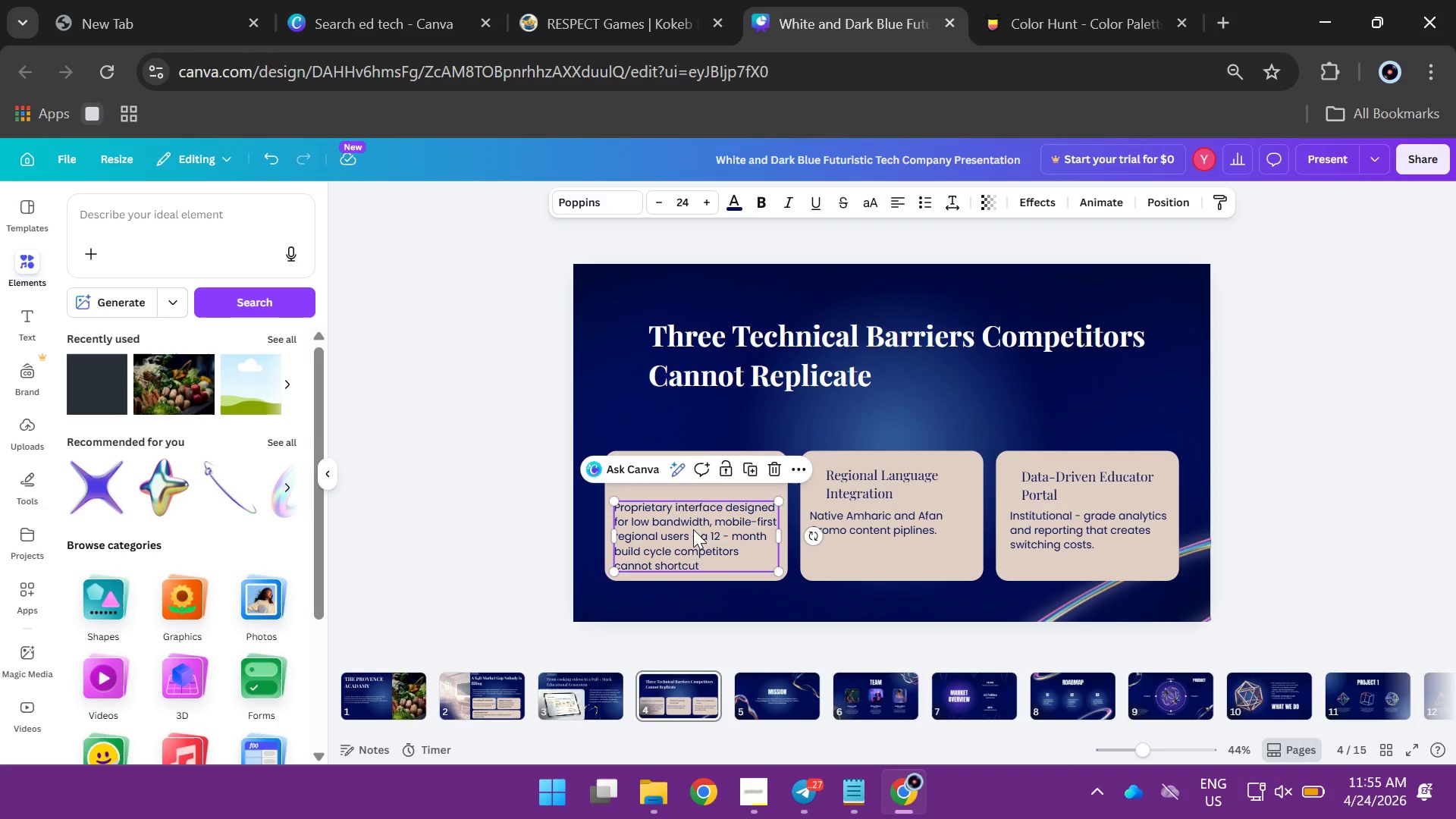 
hold_key(key=AltLeft, duration=1.55)
left_click_drag(start_coordinate=[691, 530], to_coordinate=[693, 441])
 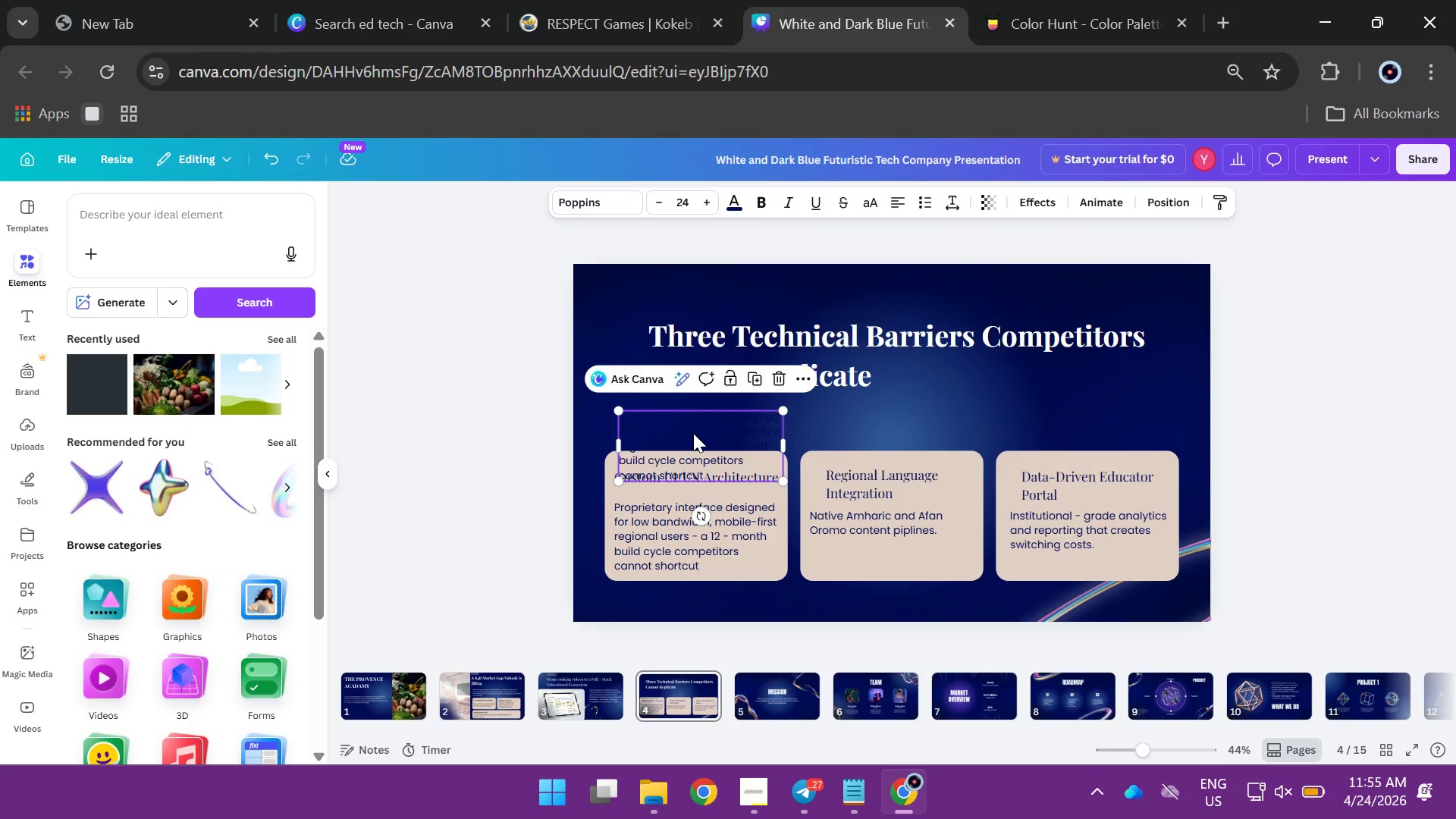 
left_click([693, 433])
 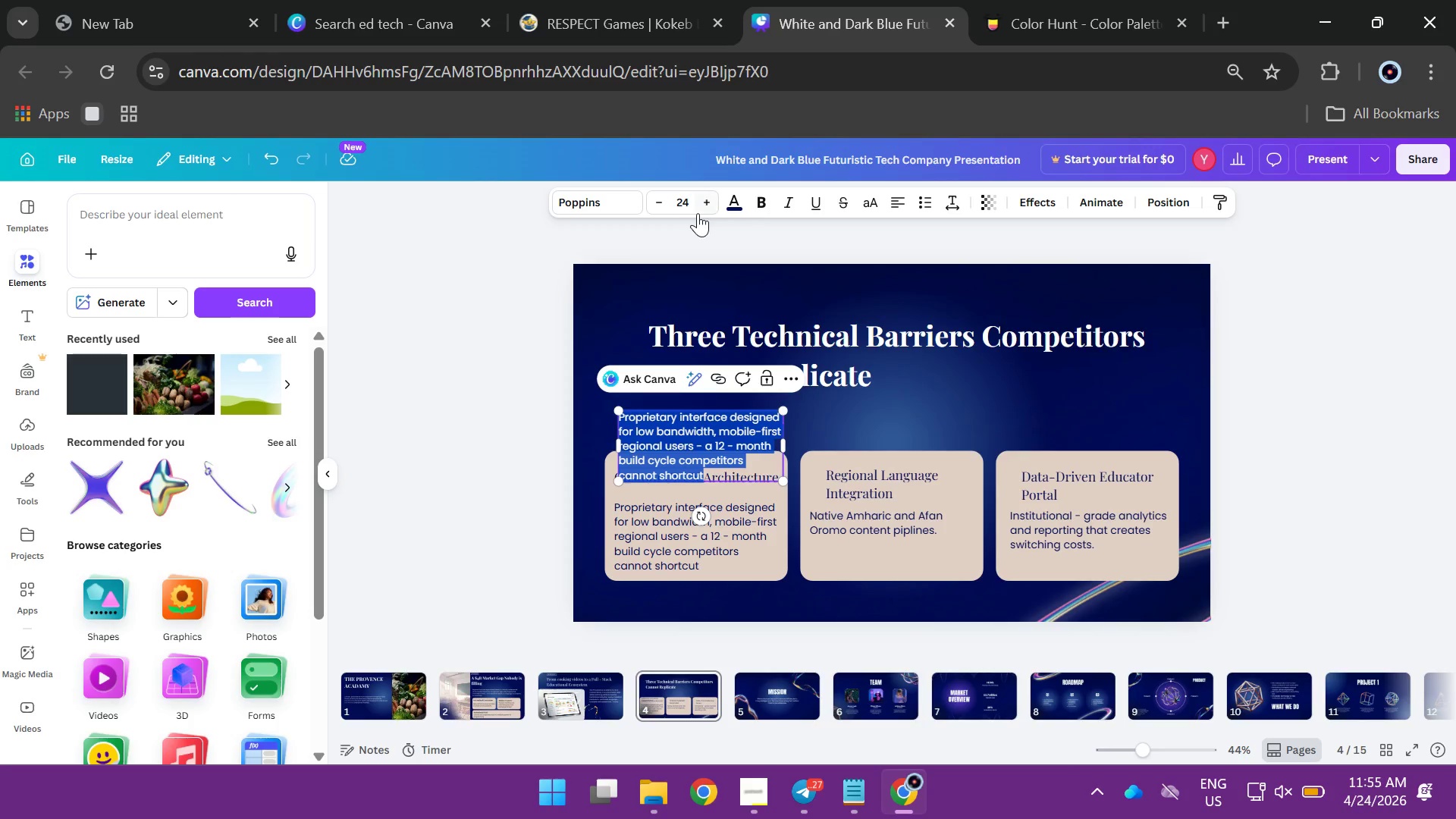 
left_click([733, 200])
 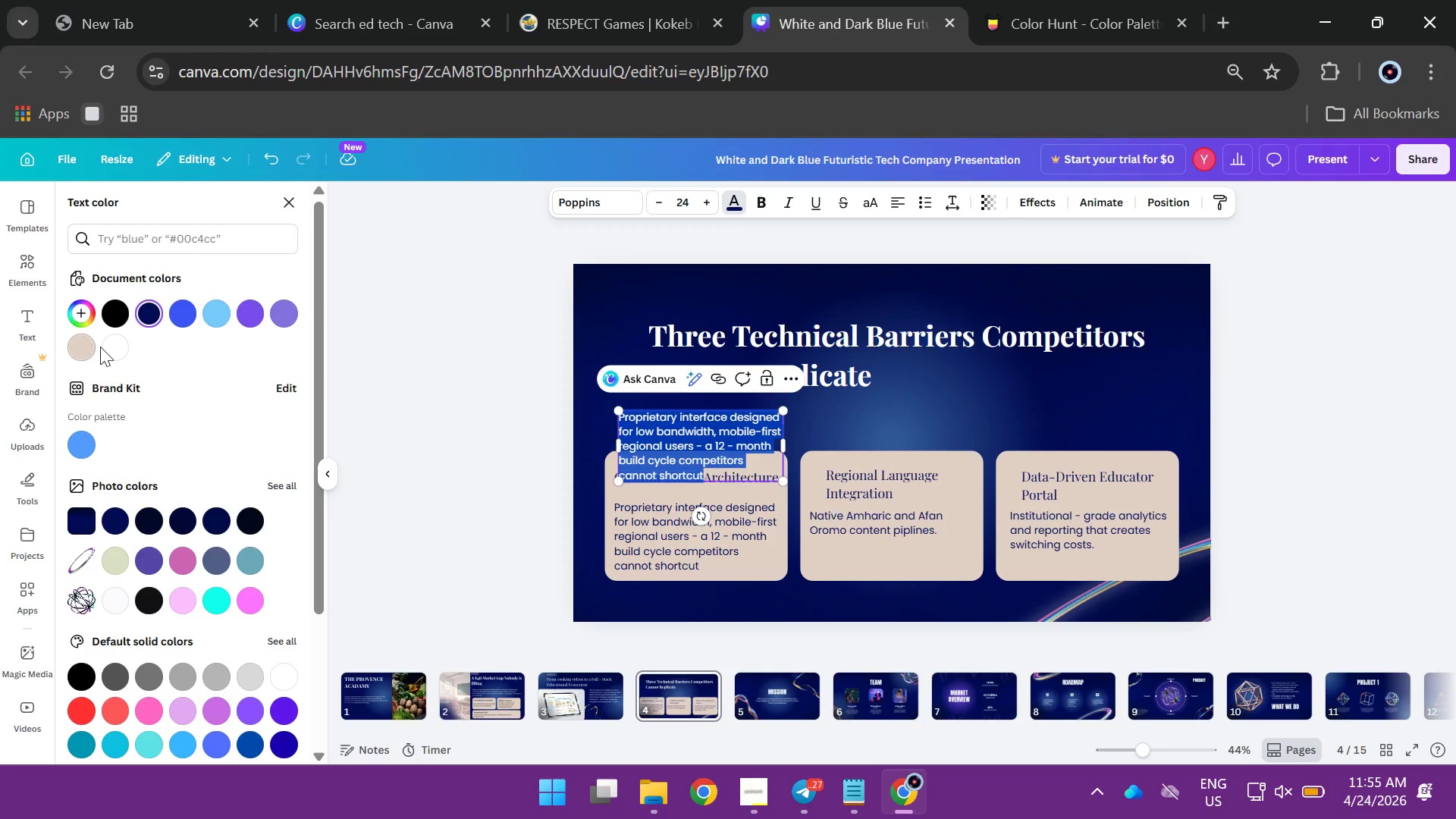 
left_click([102, 347])
 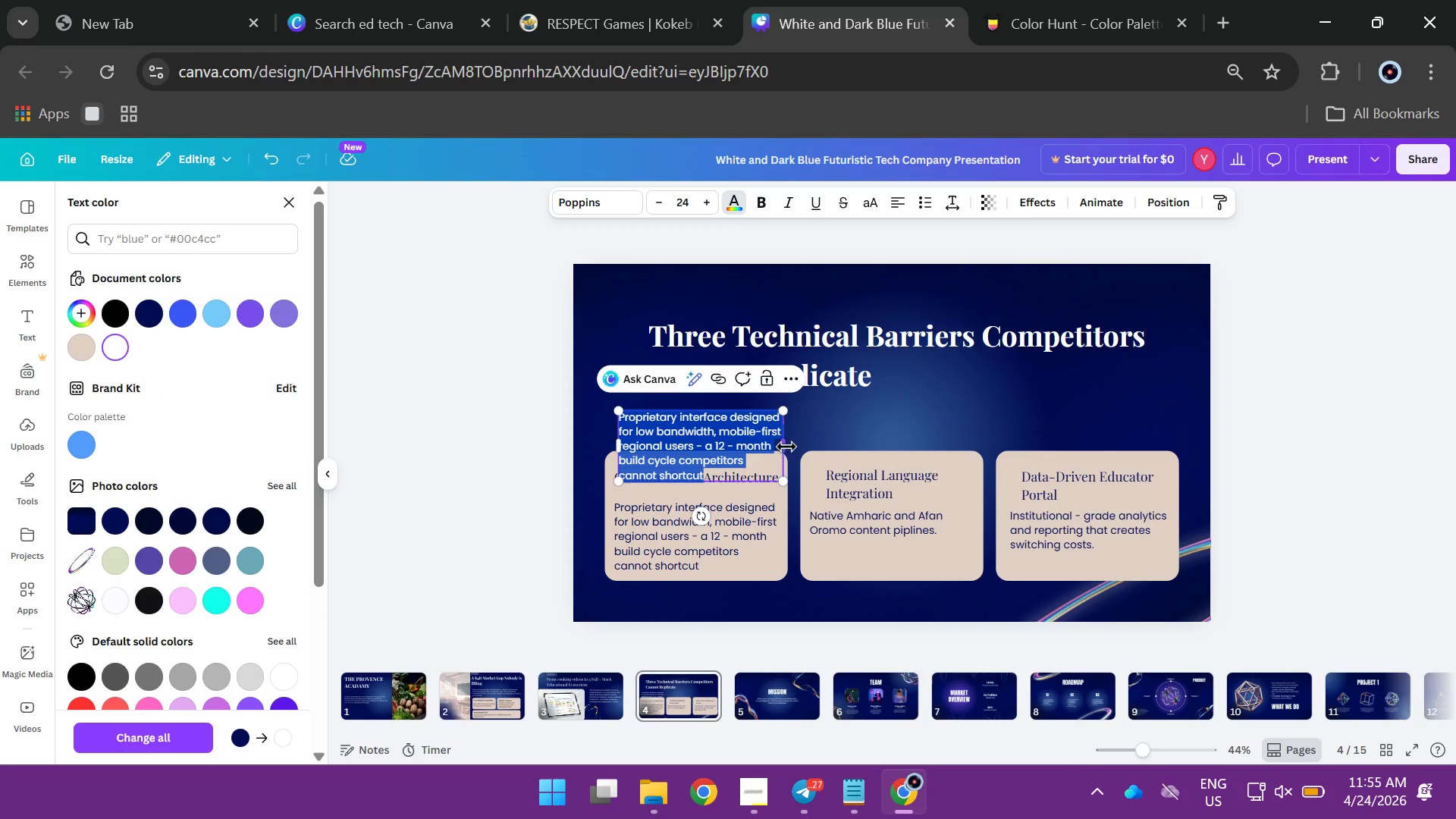 
left_click_drag(start_coordinate=[783, 445], to_coordinate=[1172, 402])
 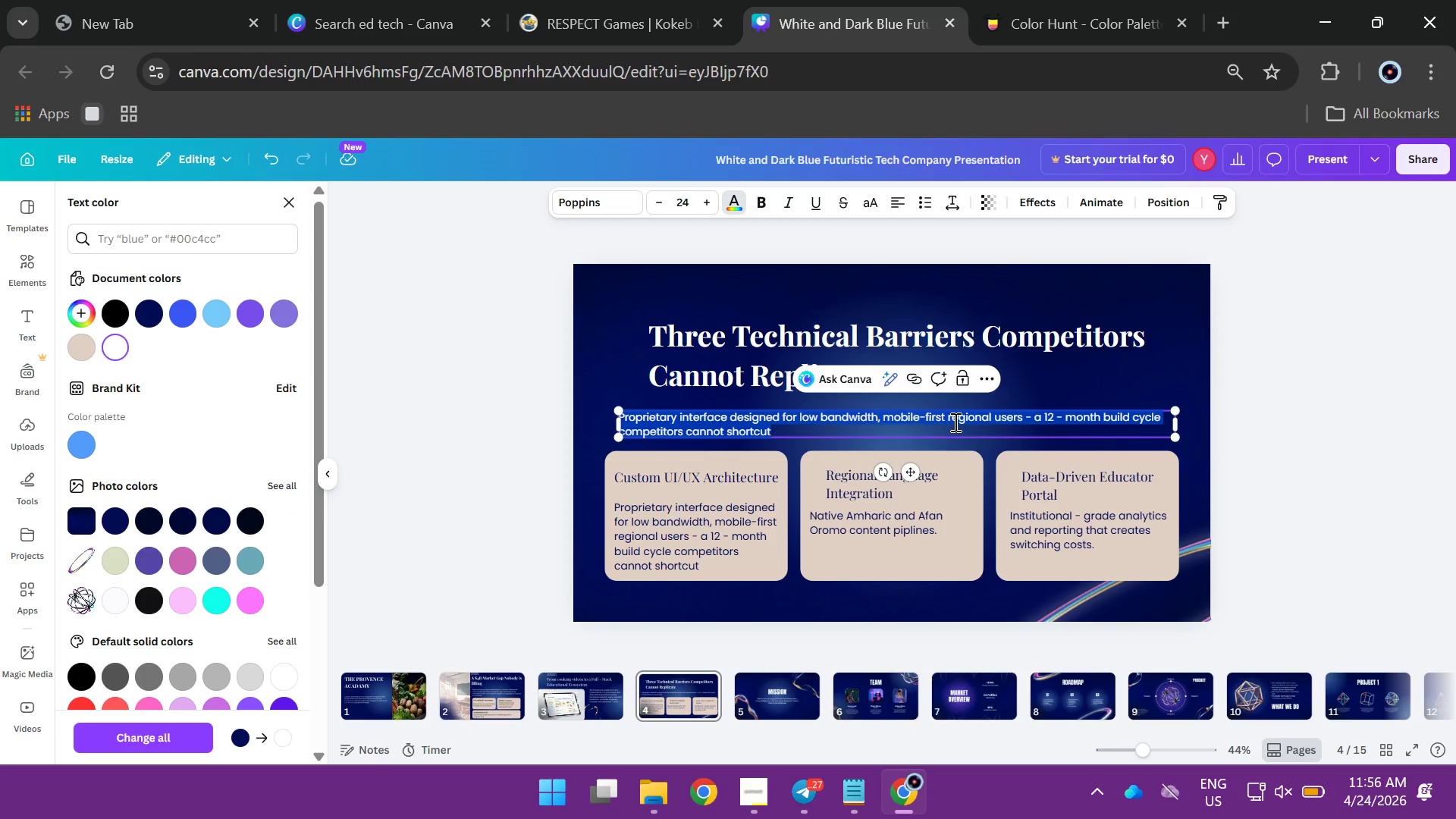 
type(Our competitives)
key(Backspace)
type( advantage advantage iis)
key(Backspace)
key(Backspace)
type(s structural - not easy copied, not quickly fi)
key(Backspace)
type(unded and not adopted.)
 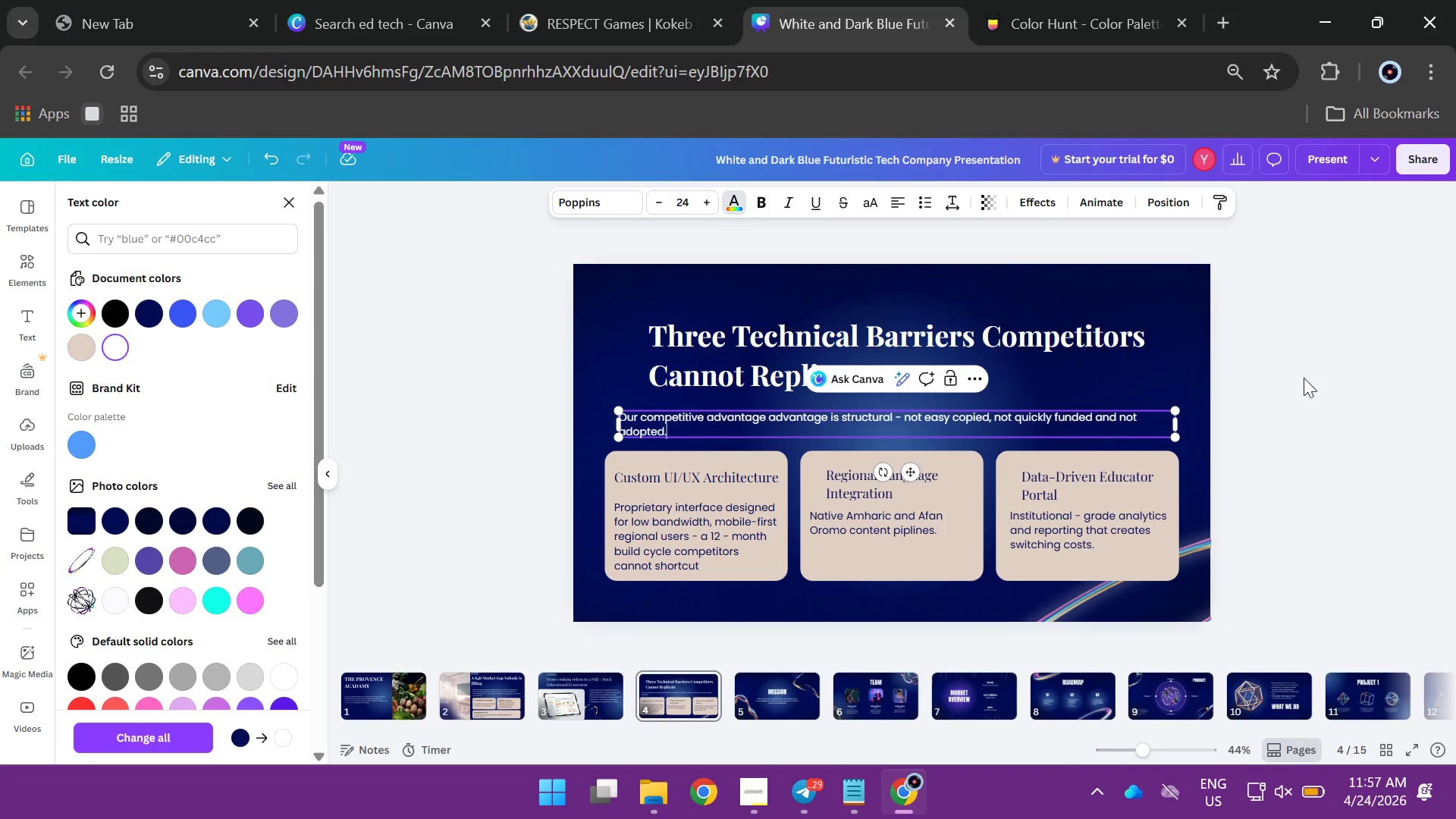 
left_click([1363, 388])
 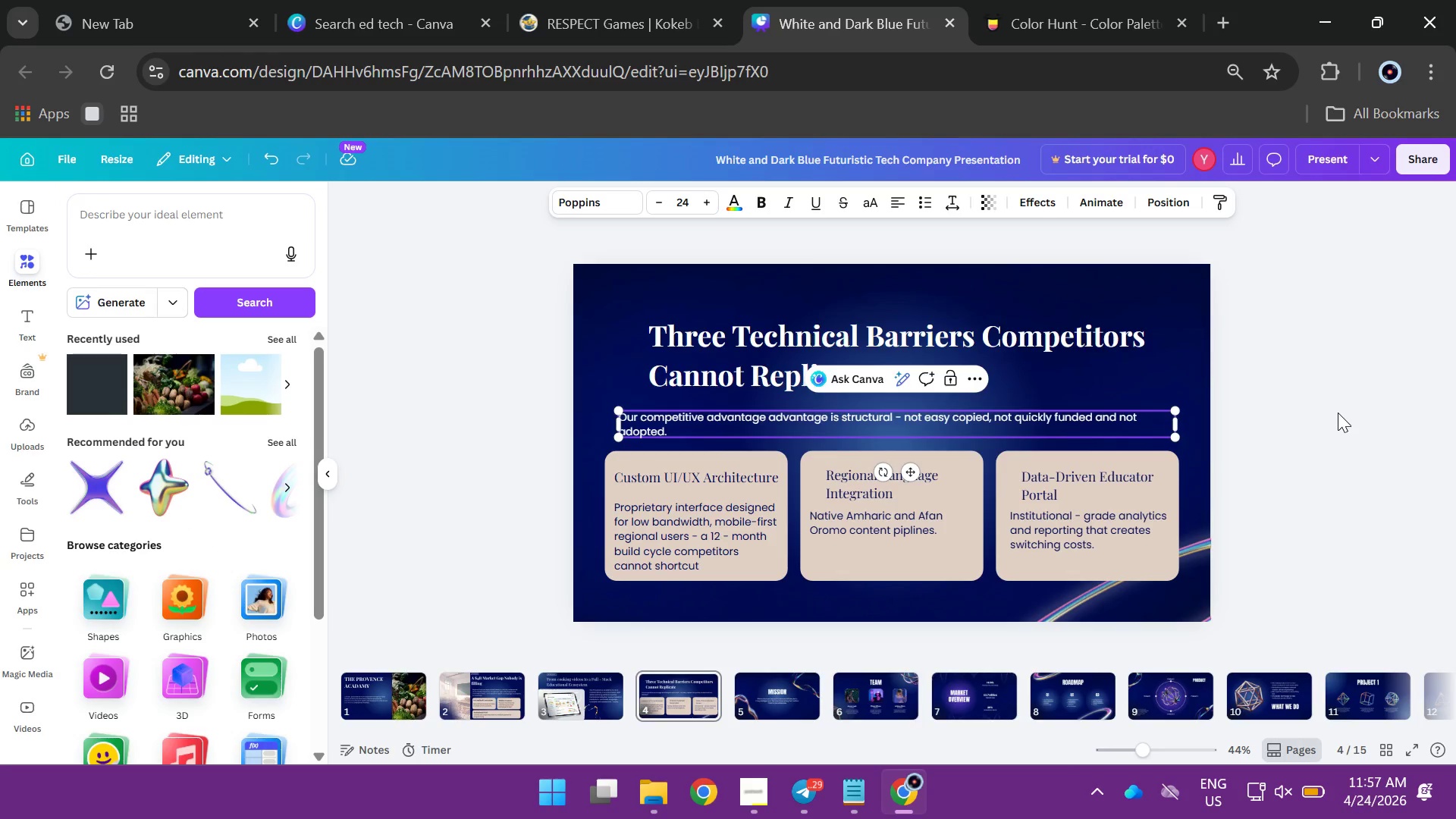 
left_click([1338, 413])
 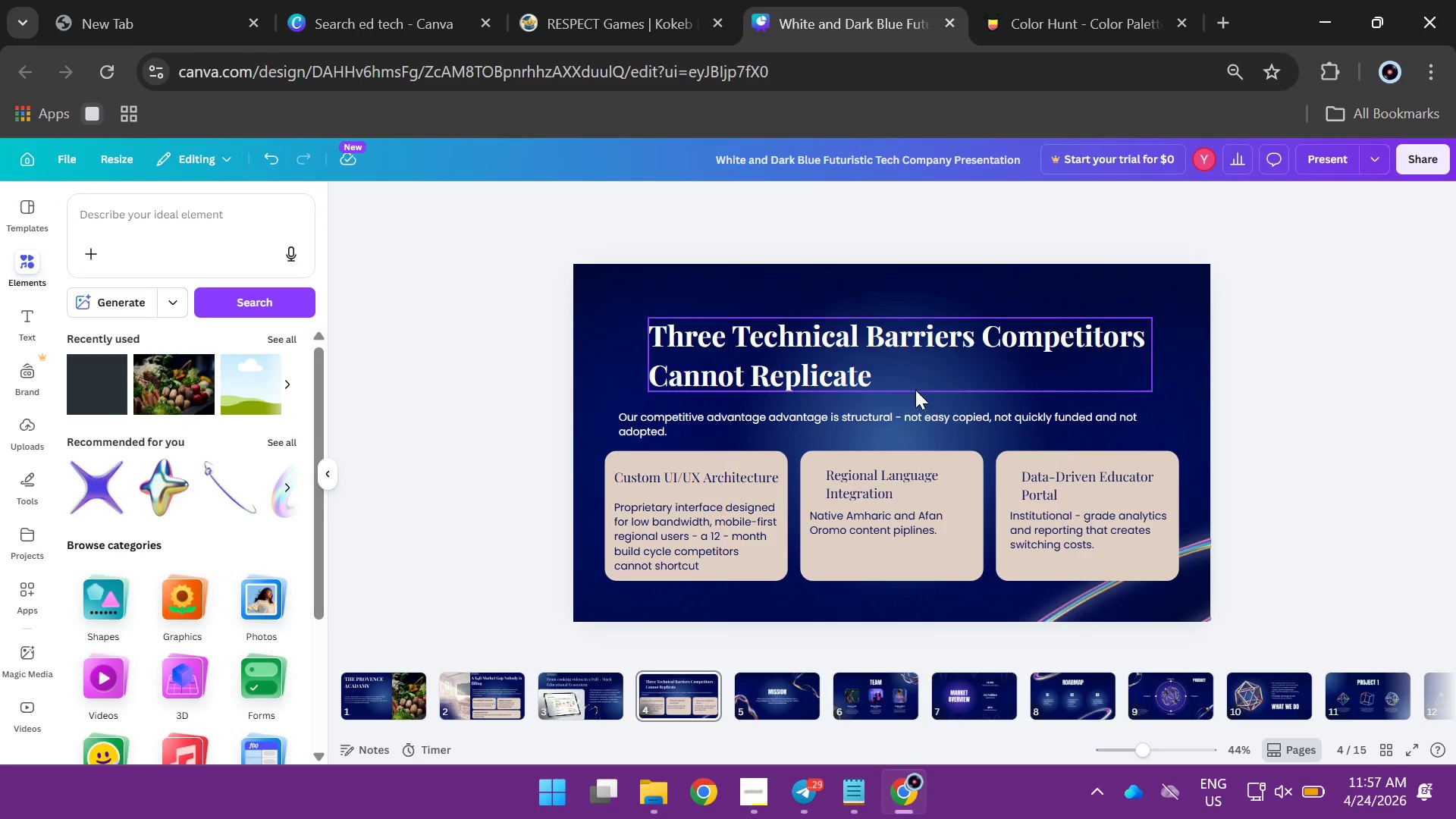 
left_click_drag(start_coordinate=[775, 368], to_coordinate=[739, 363])
 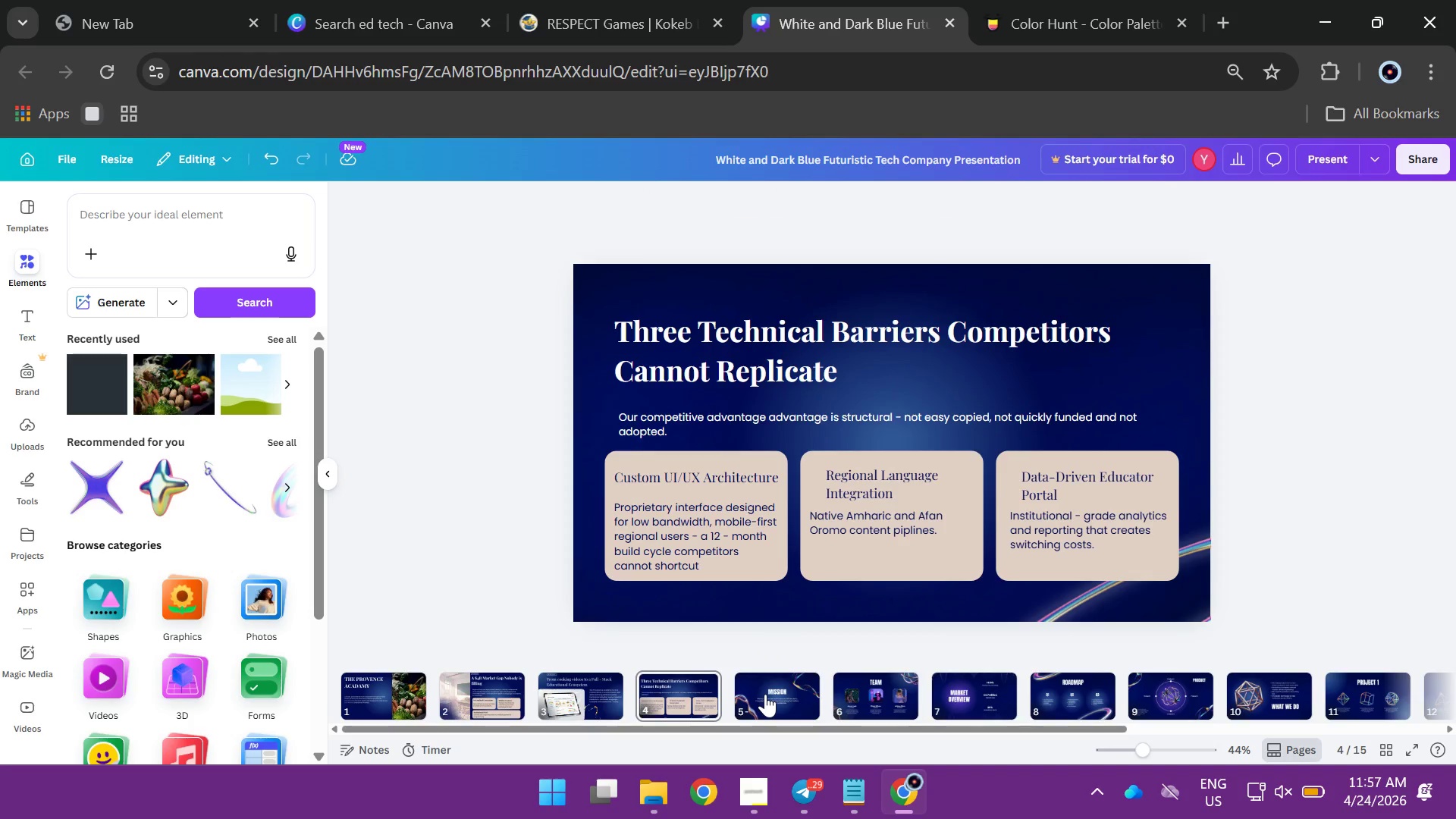 
wait(11.19)
 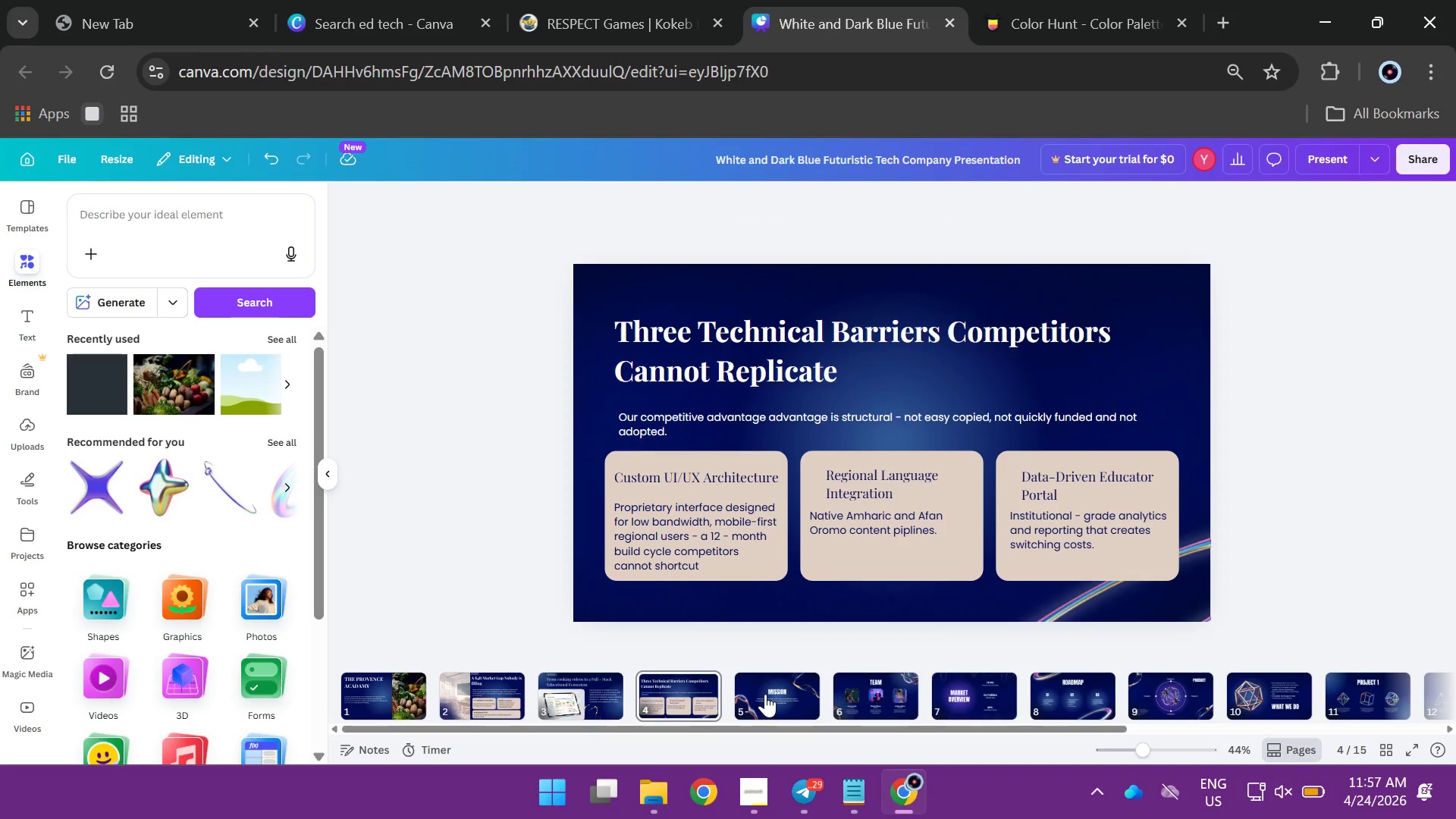 
left_click([739, 353])
 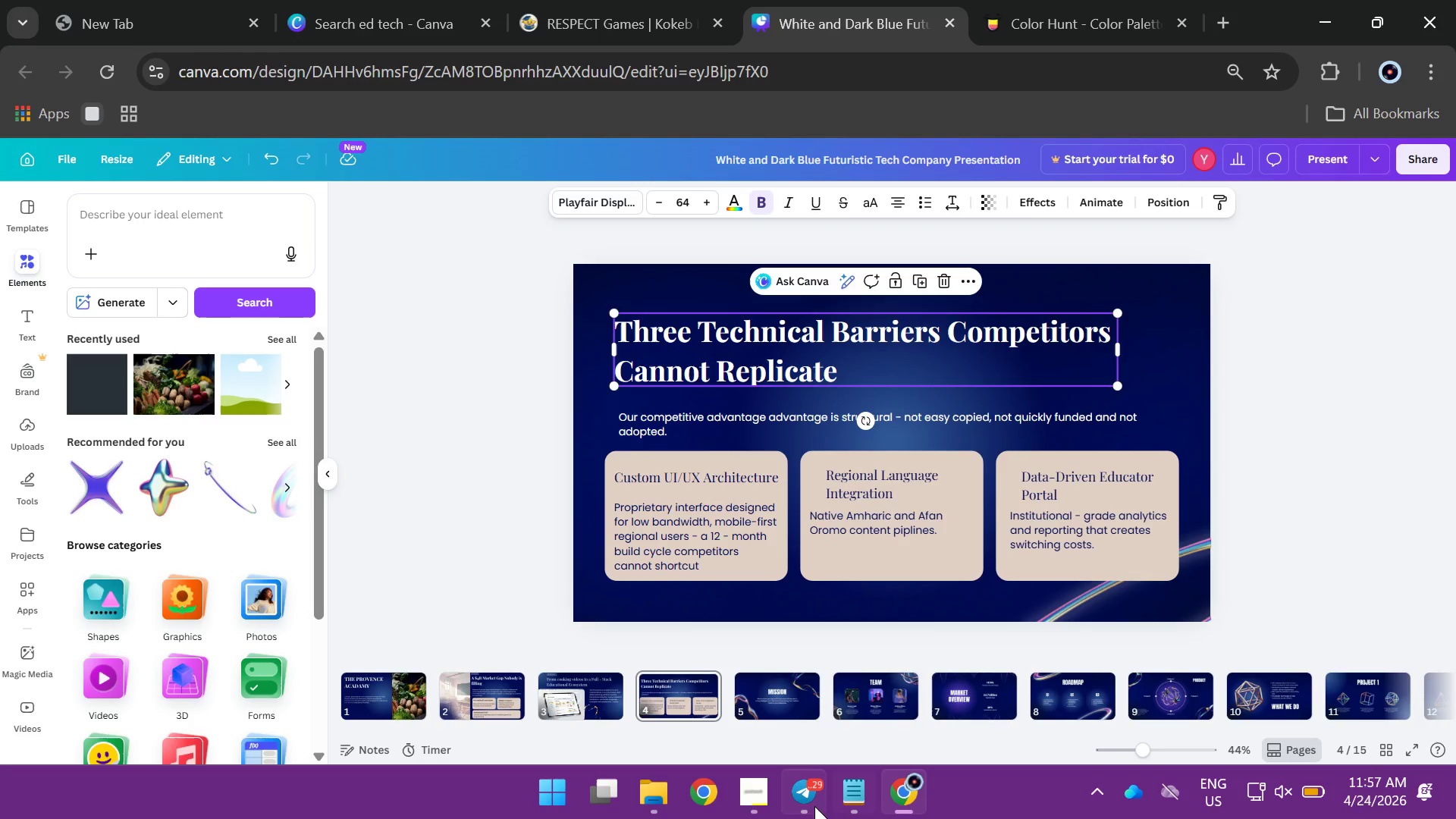 
left_click([759, 794])